 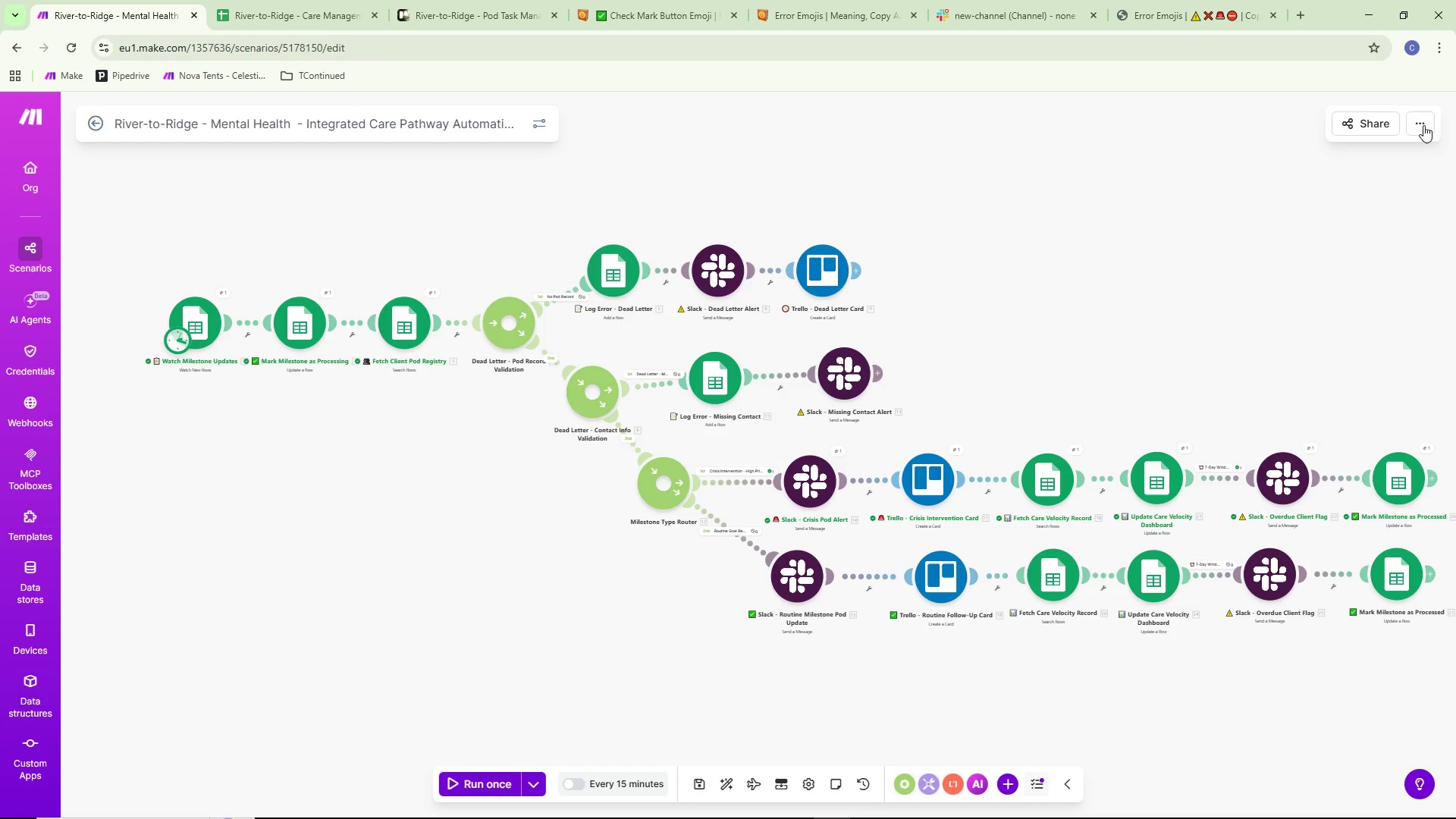 
left_click([1153, 250])
 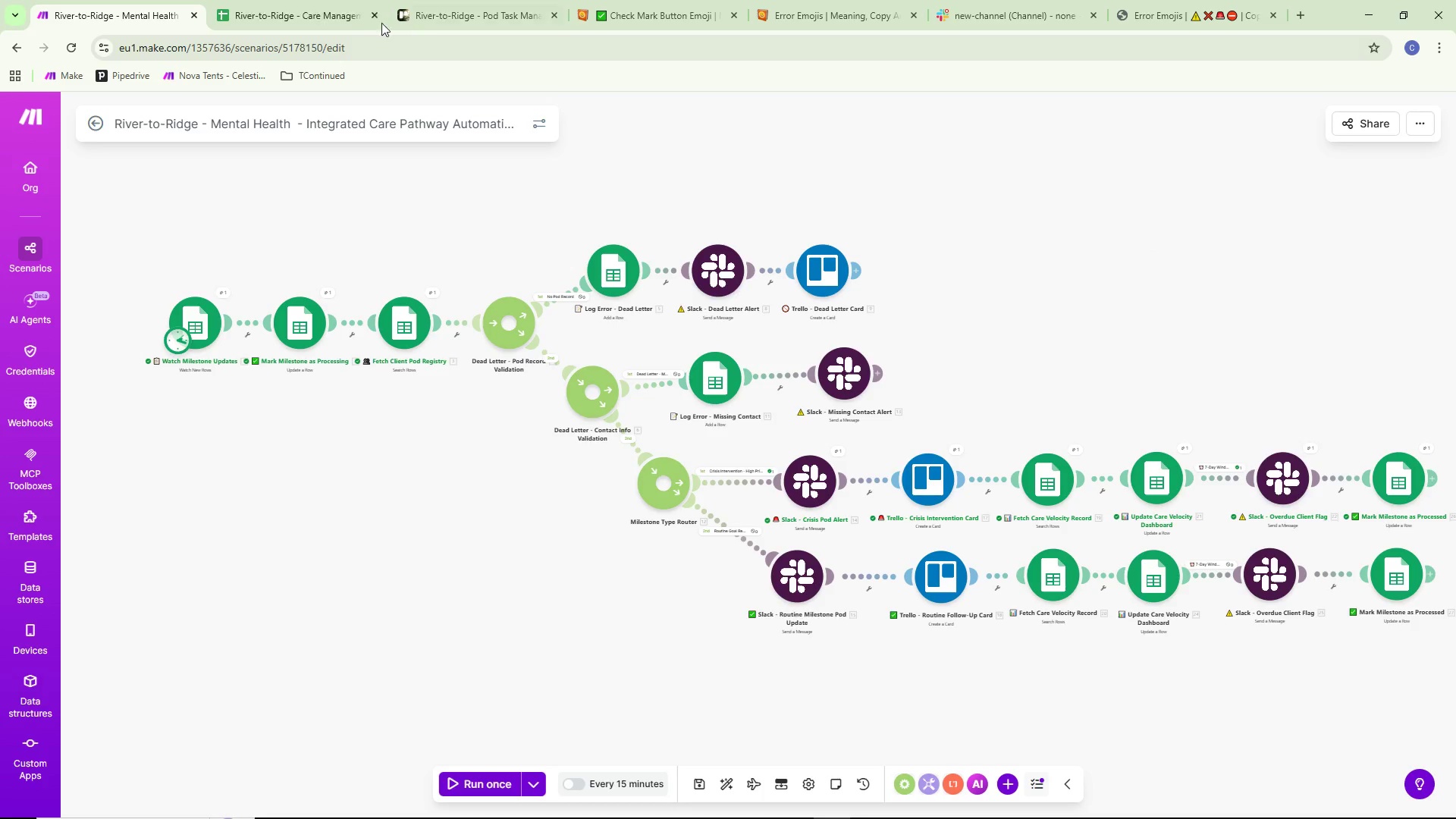 
left_click([345, 0])
 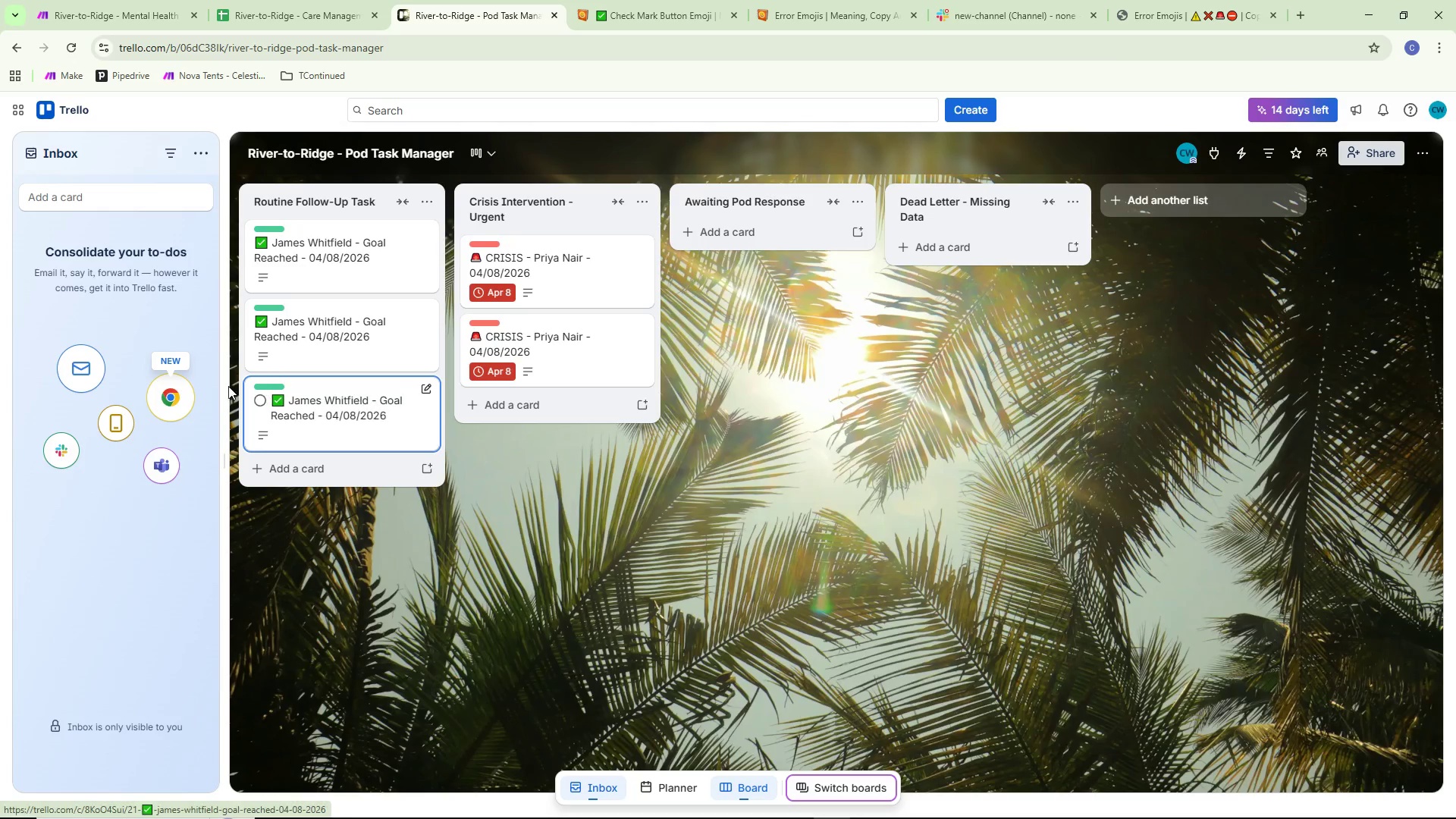 
key(Alt+AltLeft)
 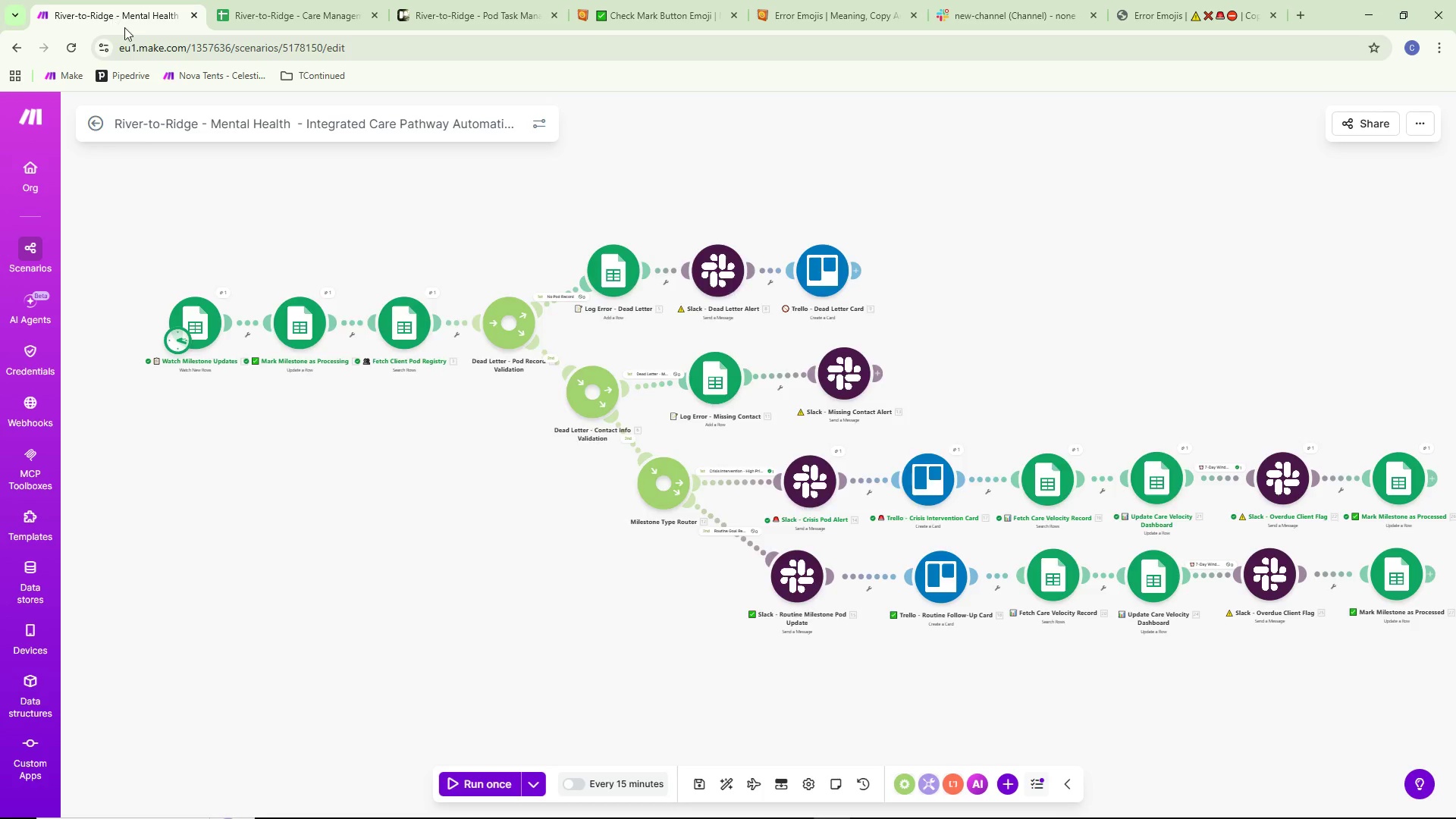 
key(Alt+Tab)